 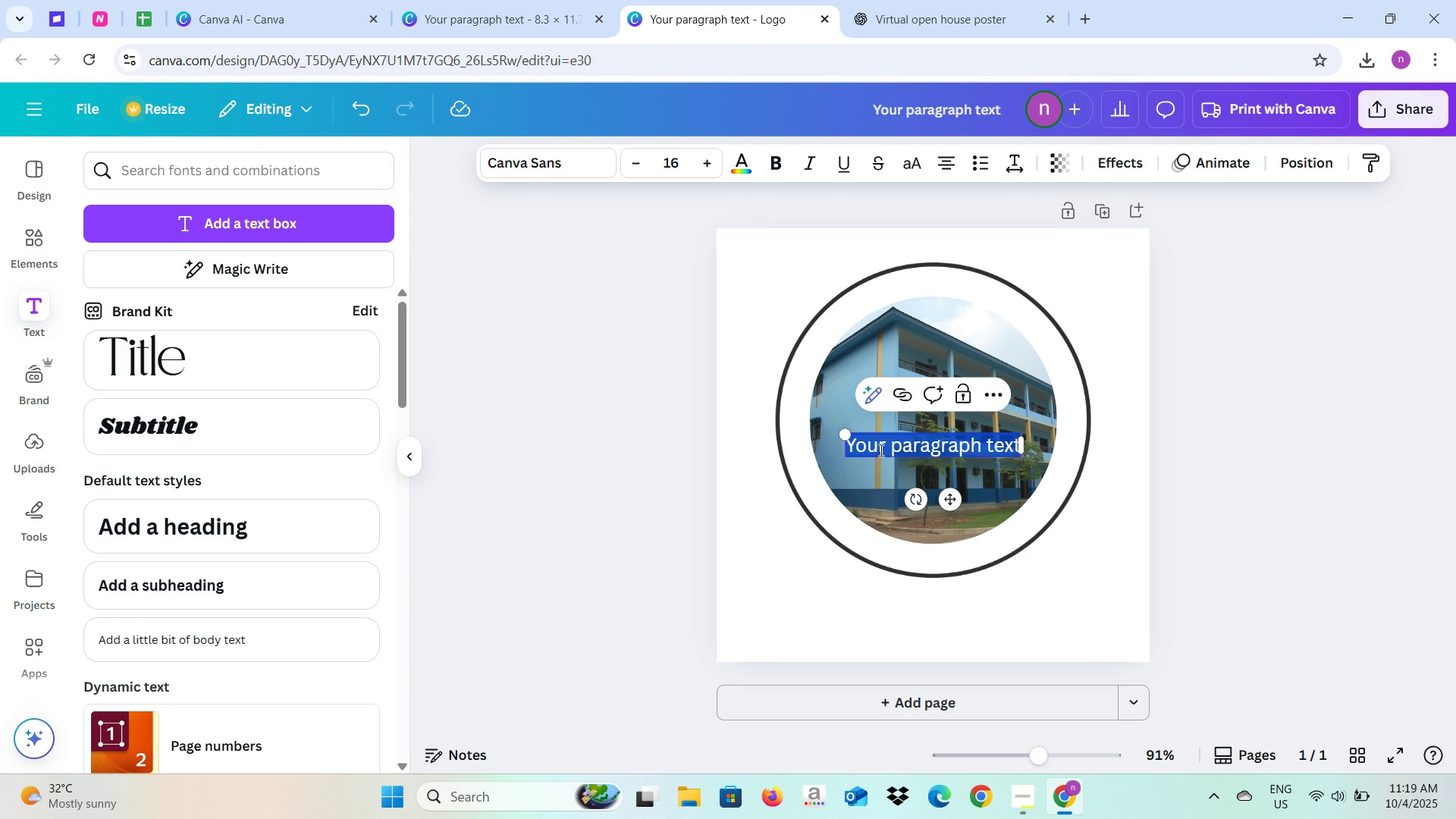 
key(Control+V)
 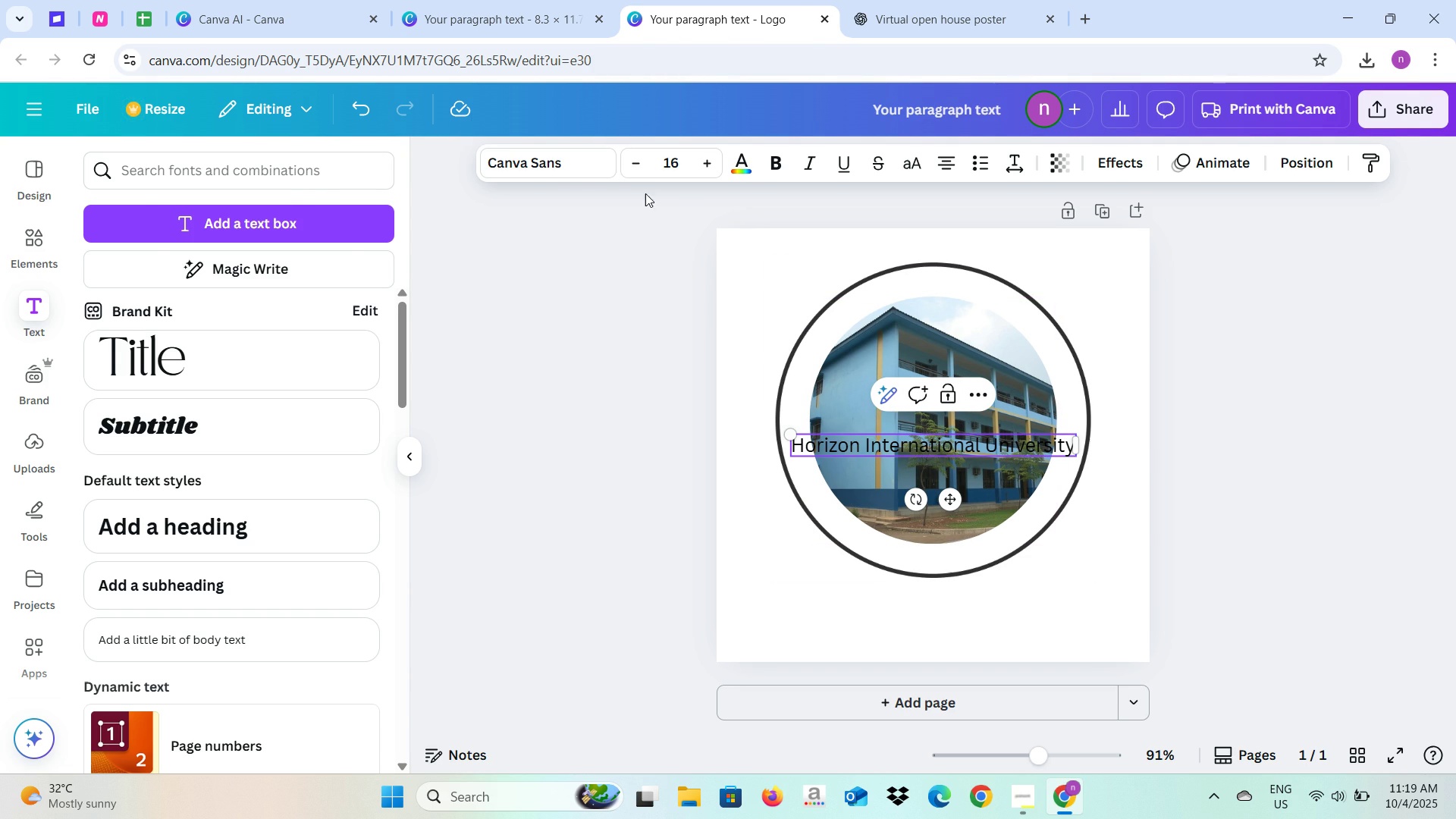 
left_click([557, 167])
 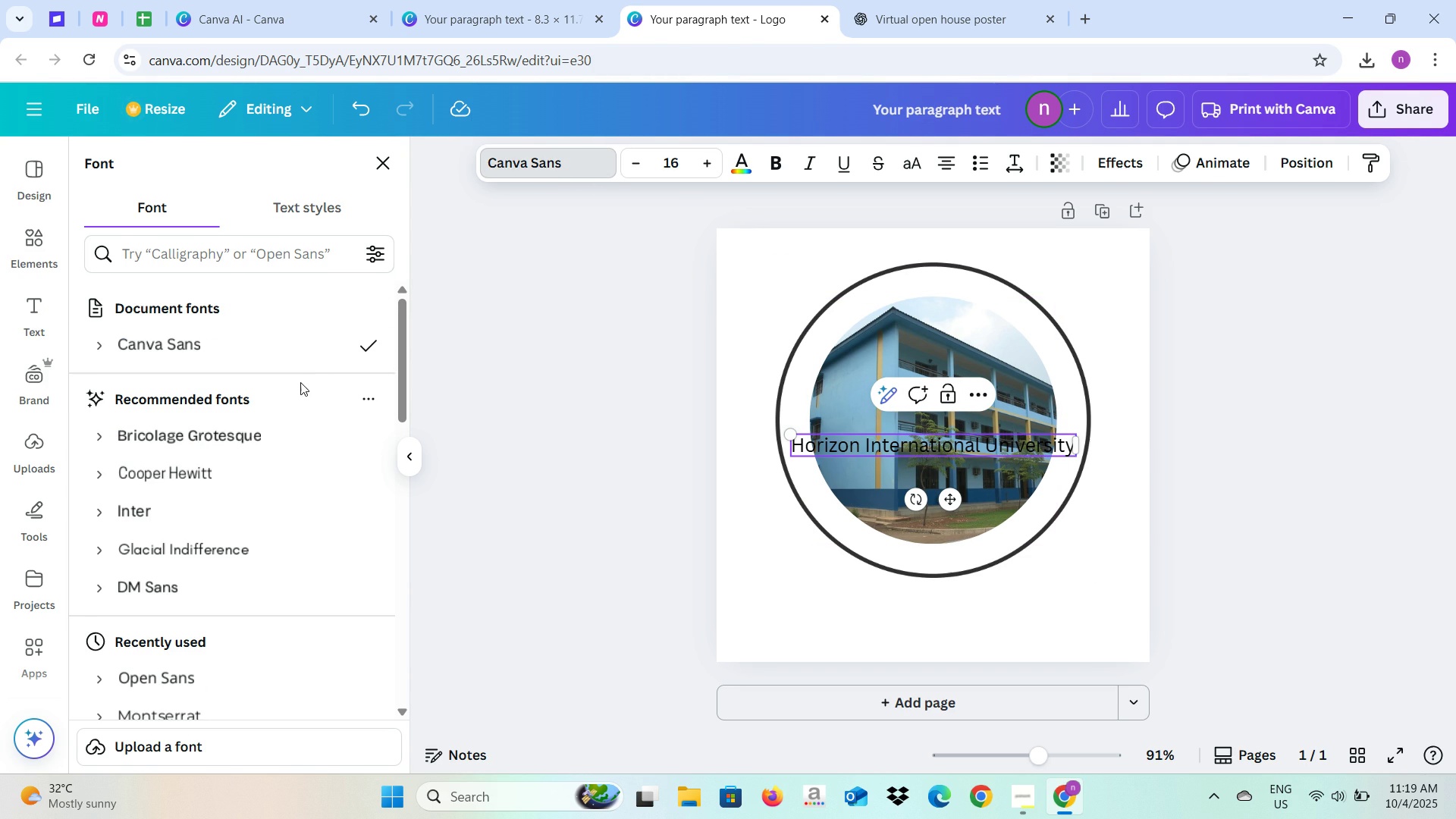 
mouse_move([284, 463])
 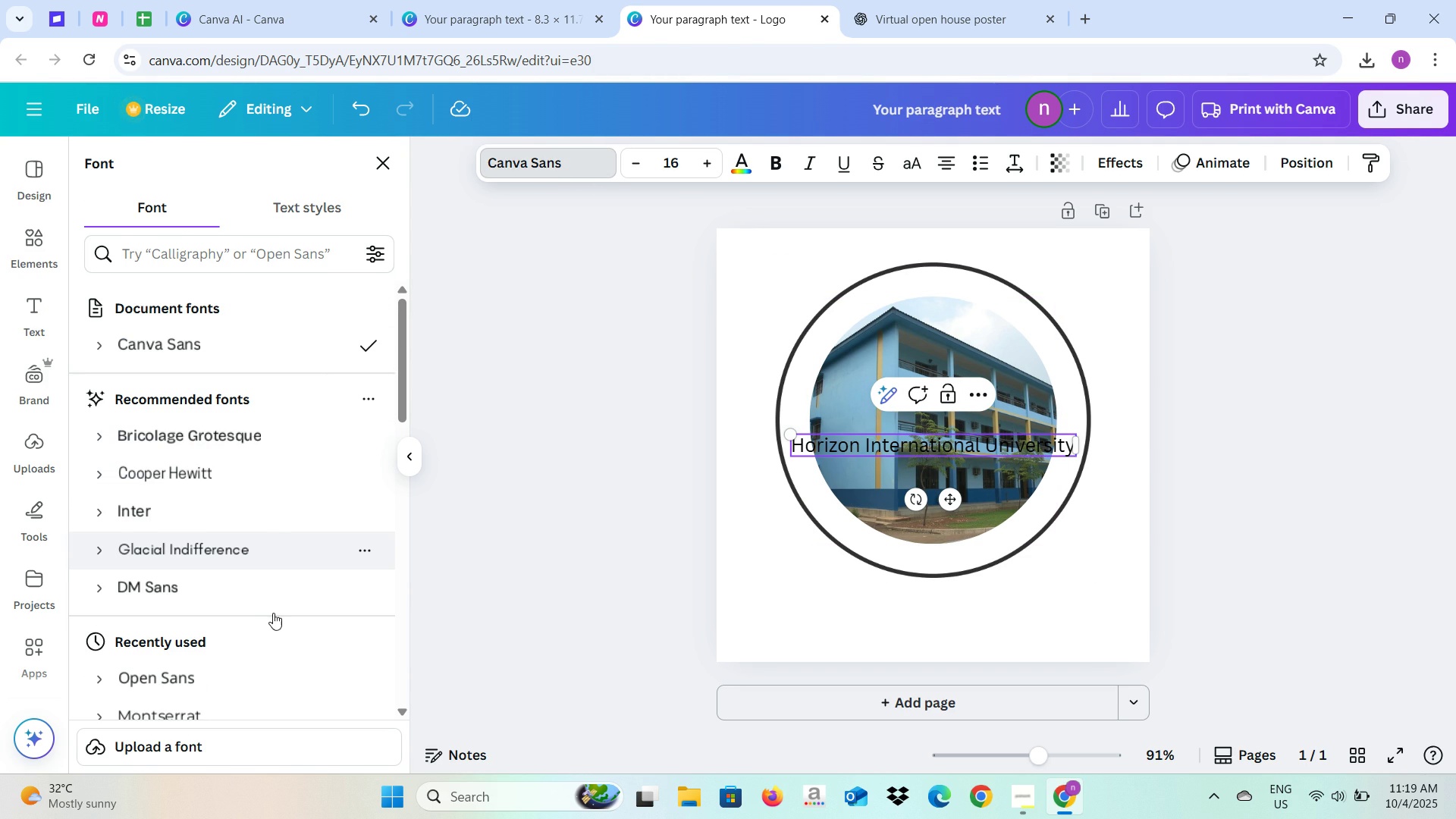 
scroll: coordinate [273, 620], scroll_direction: down, amount: 1.0
 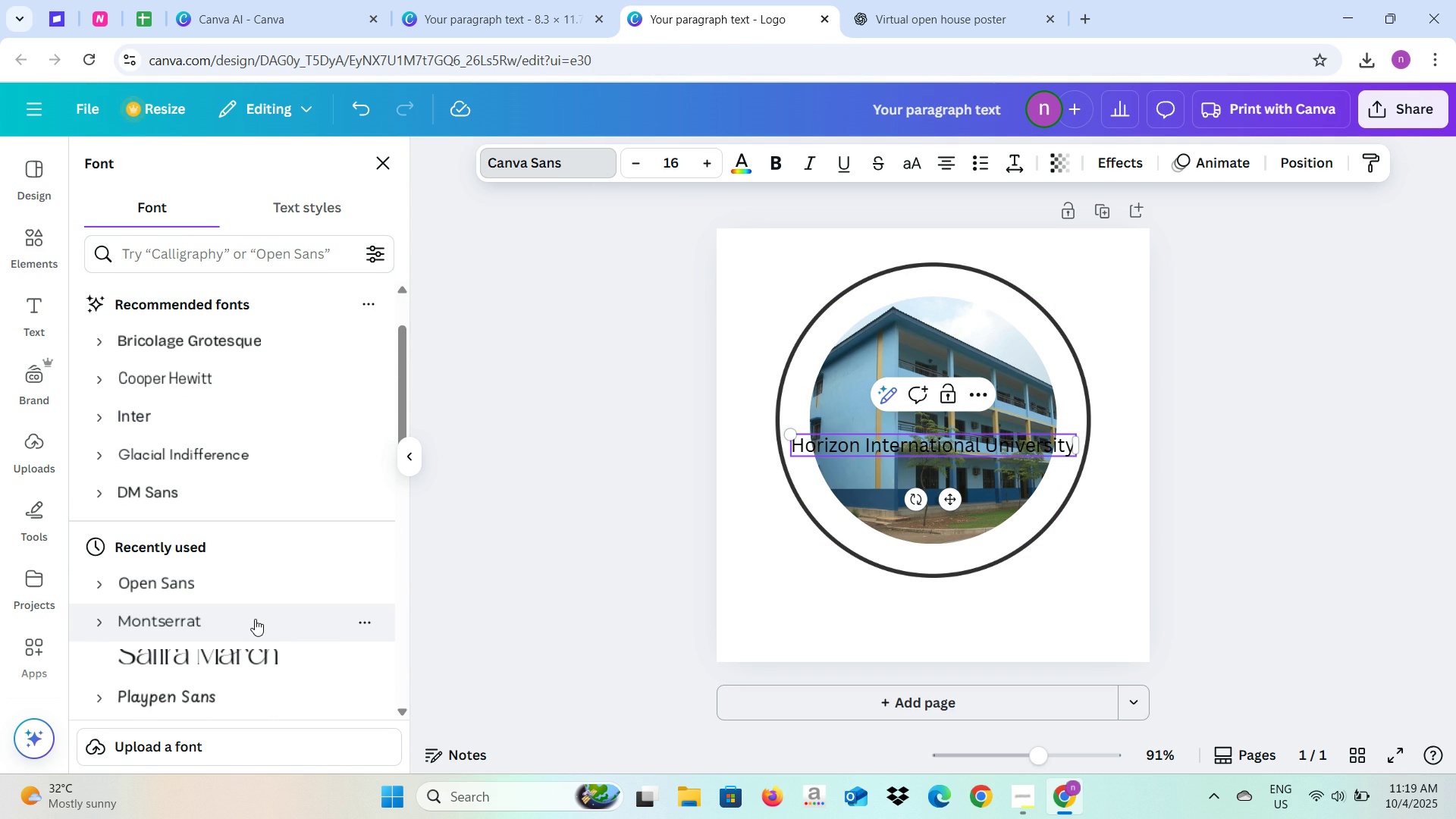 
left_click([255, 619])
 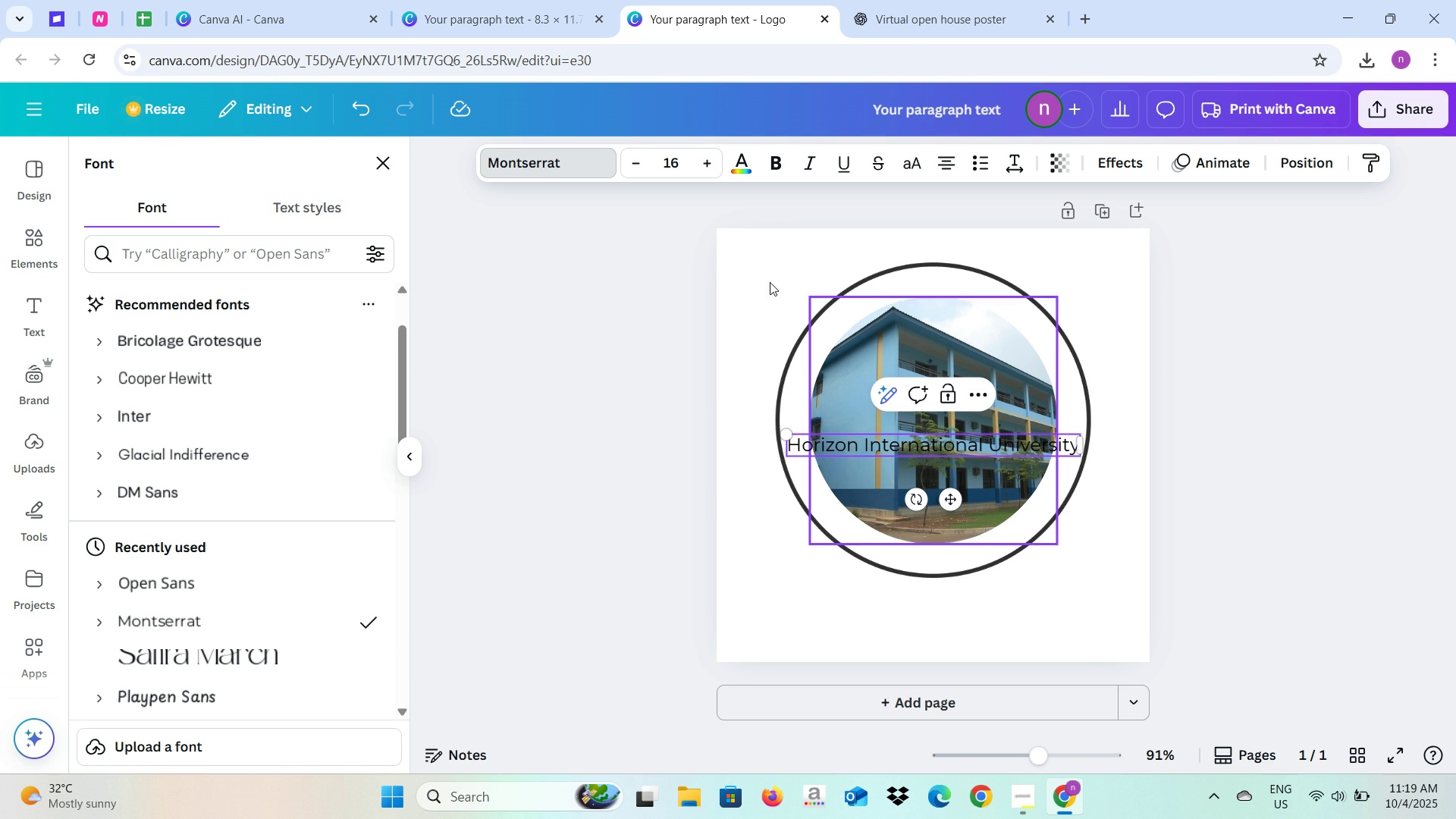 
left_click([704, 169])
 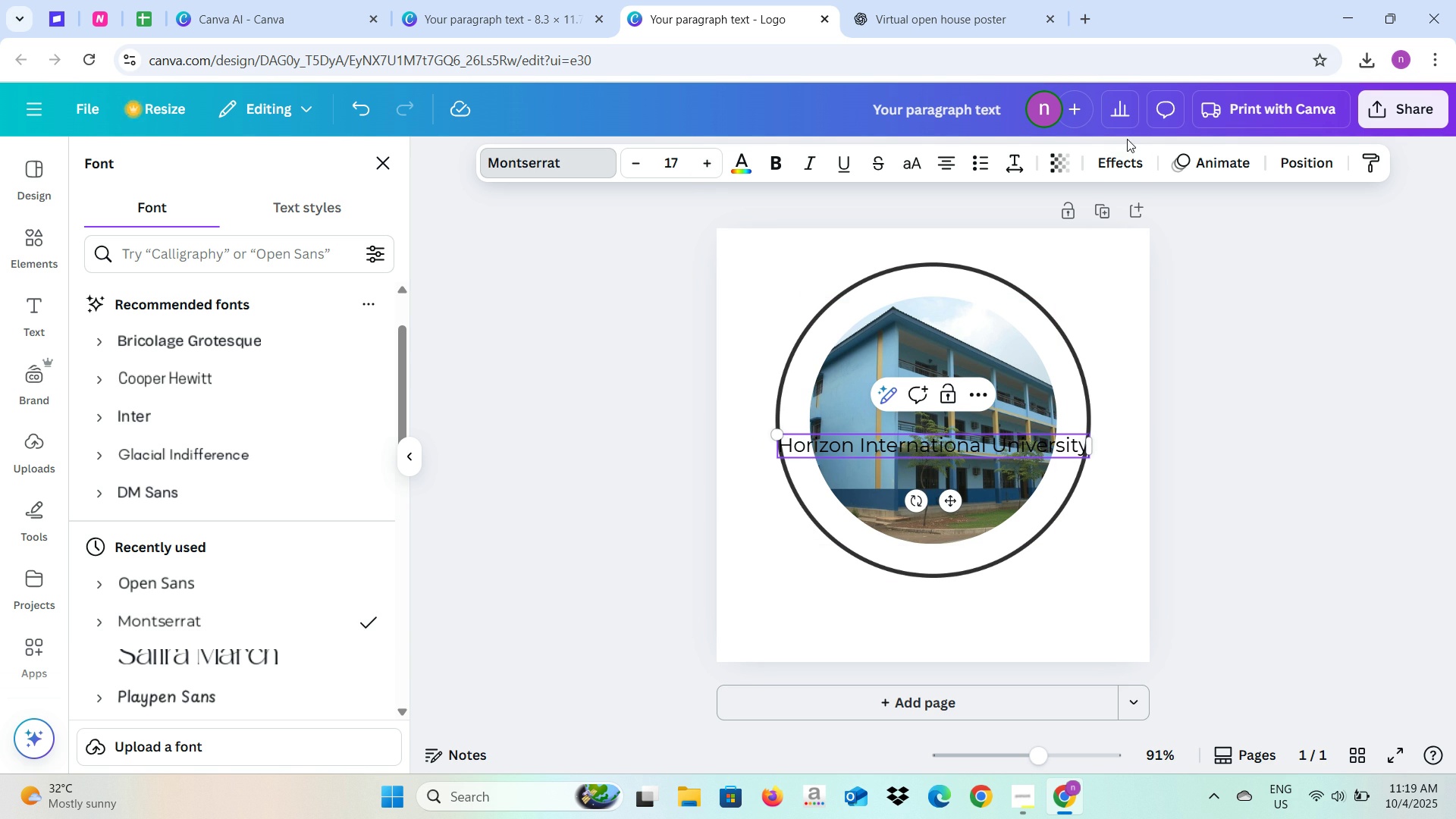 
left_click([1126, 157])
 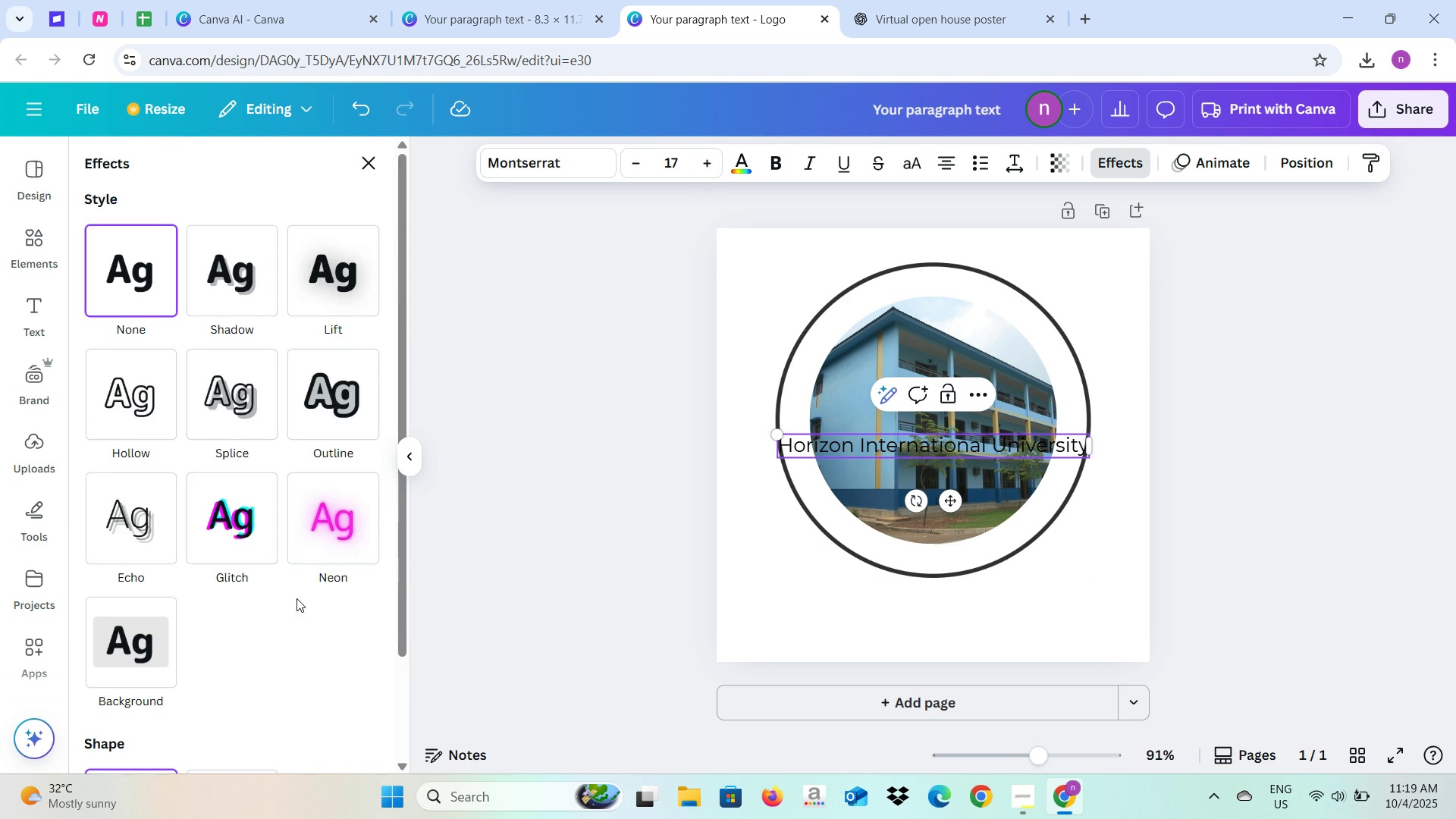 
scroll: coordinate [290, 604], scroll_direction: down, amount: 5.0
 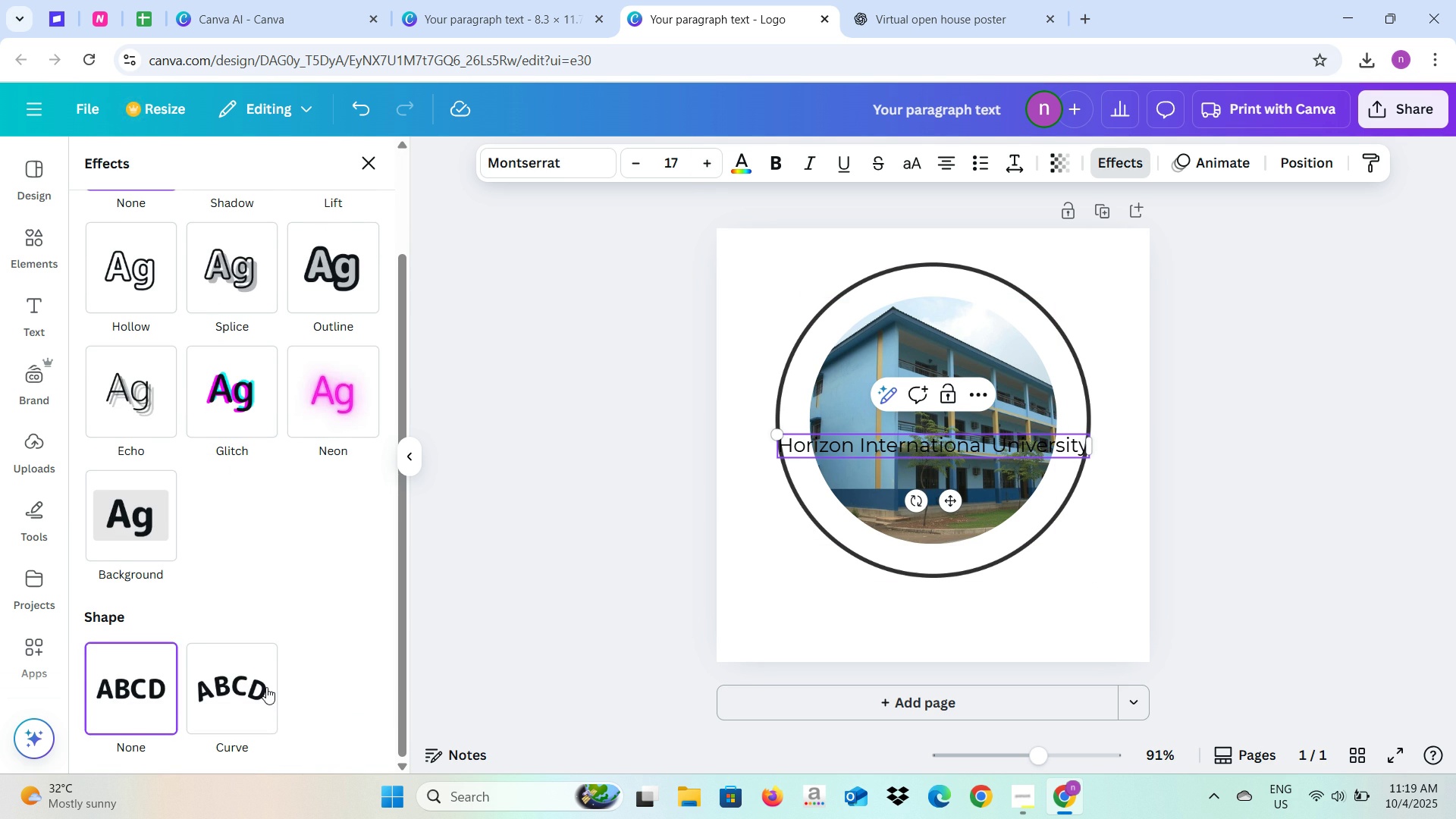 
left_click([266, 687])